 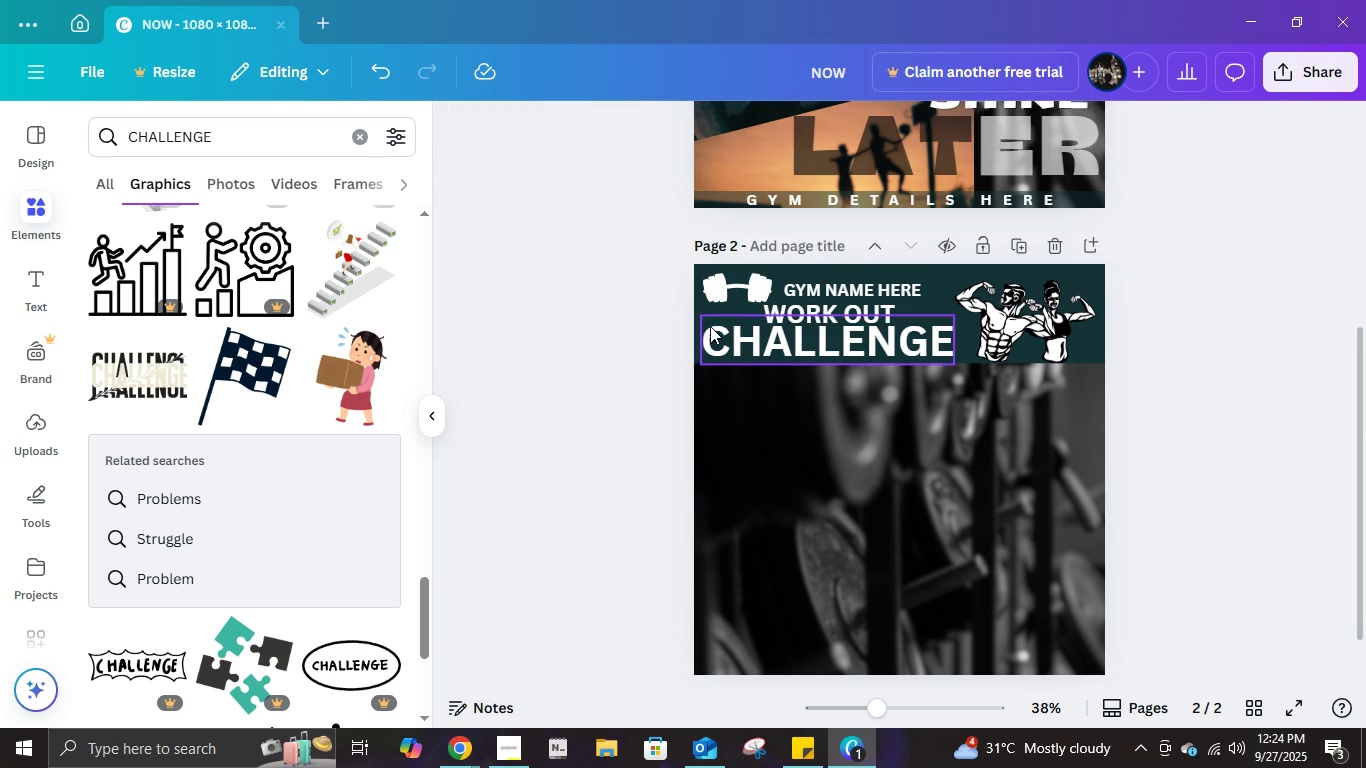 
double_click([791, 308])
 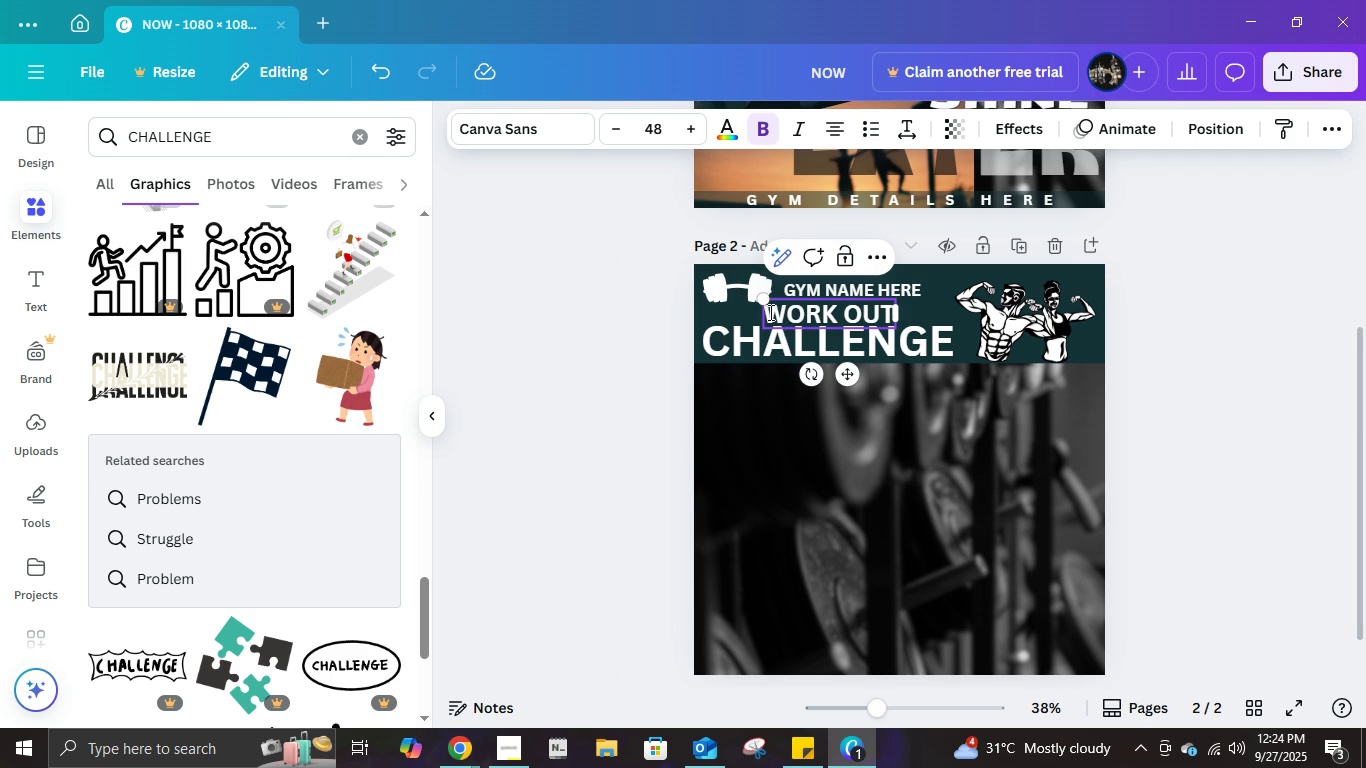 
left_click([769, 312])
 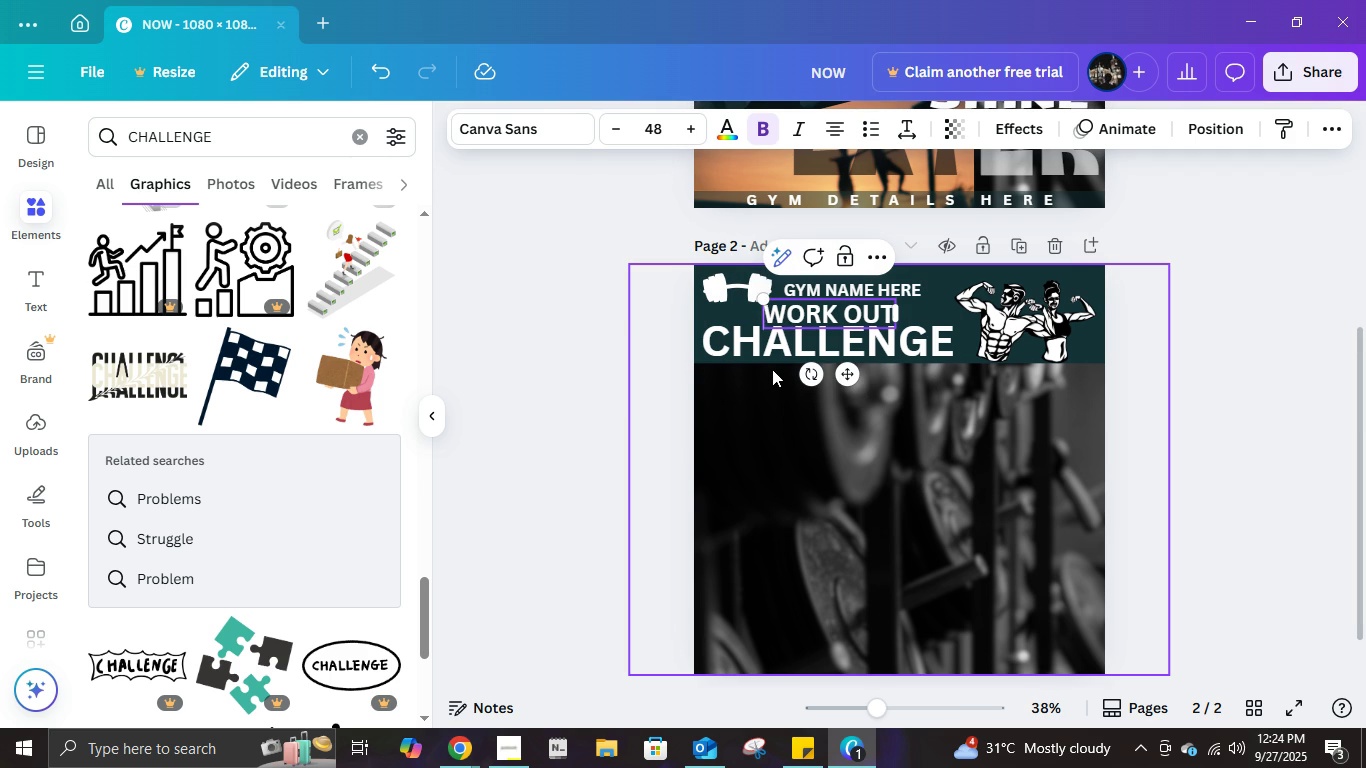 
type(30 DAYS )
 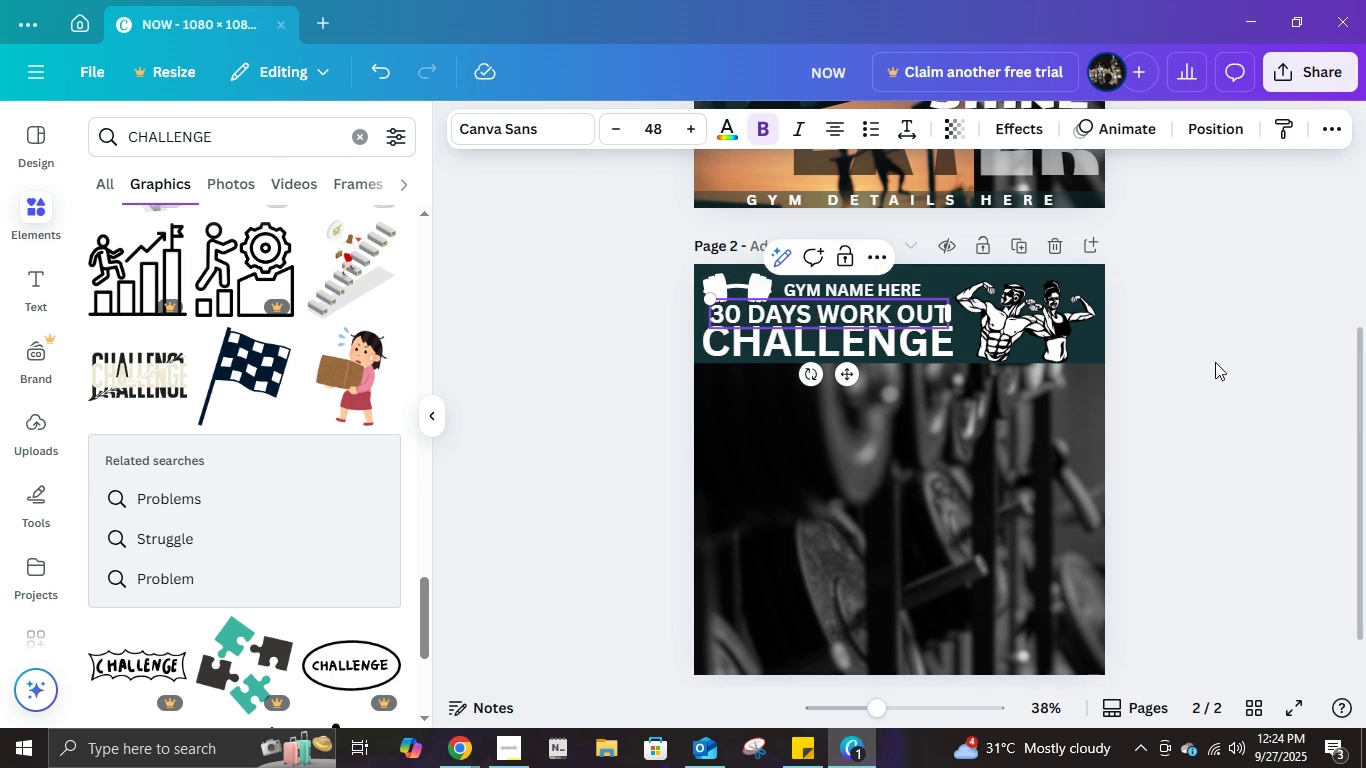 
left_click([1215, 362])
 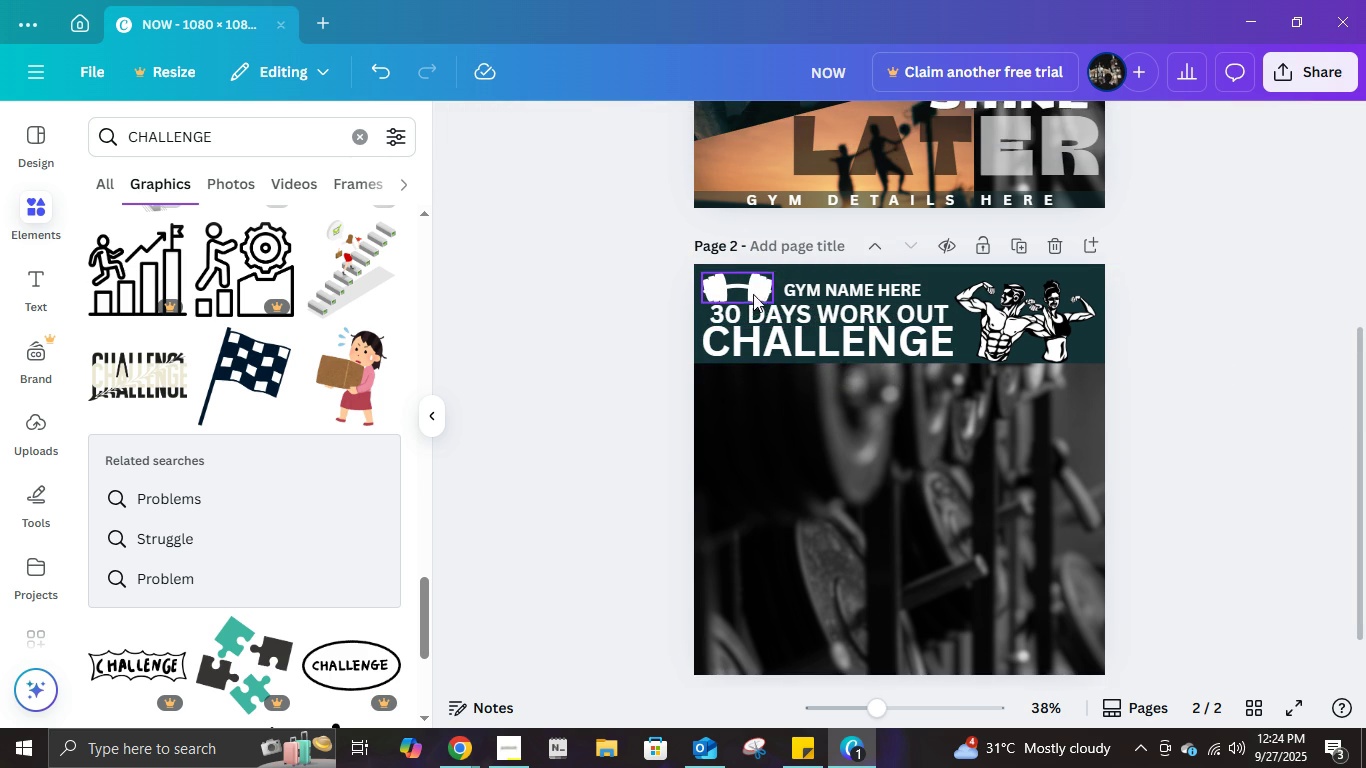 
left_click([737, 285])